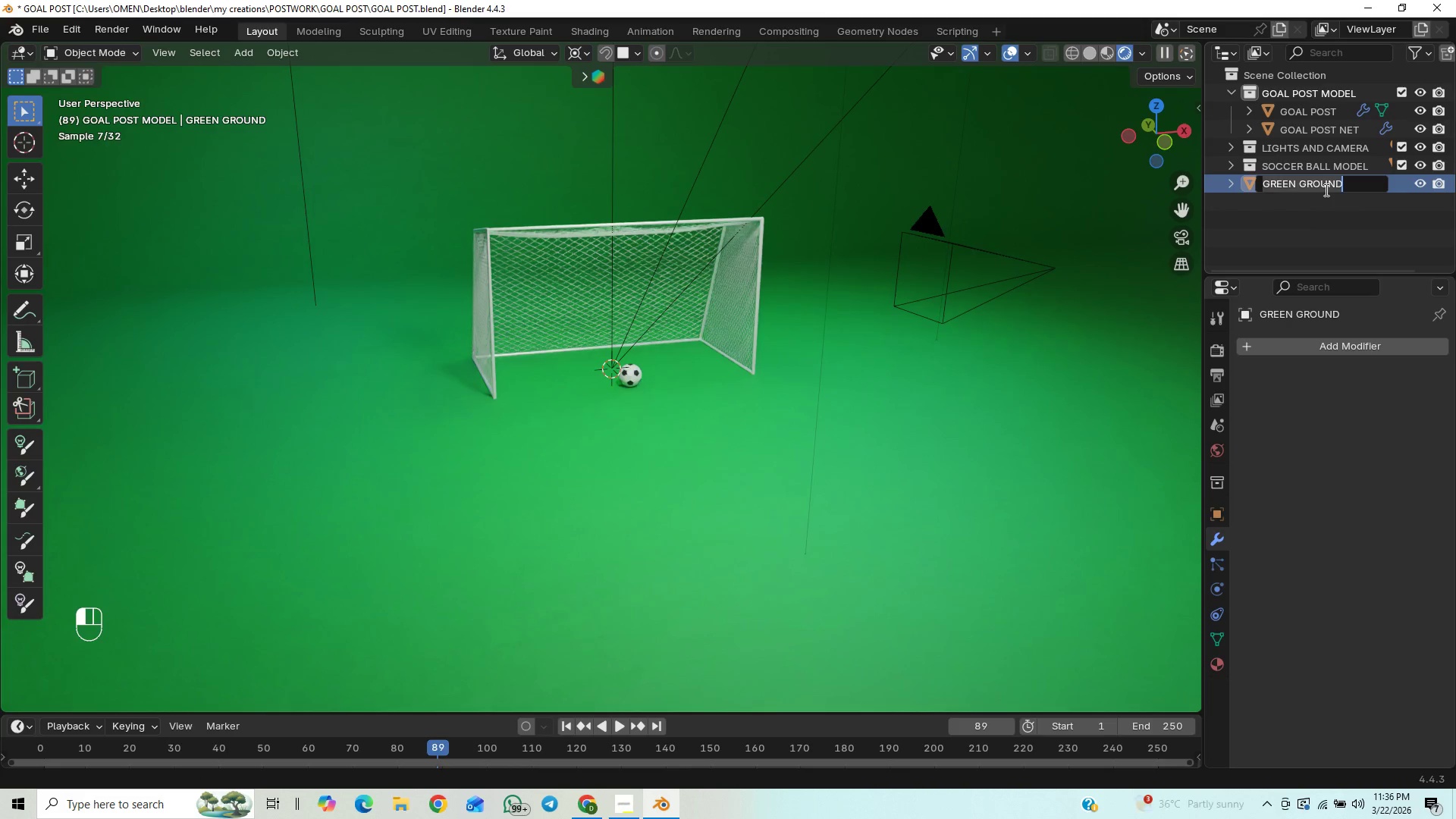 
key(ArrowRight)
 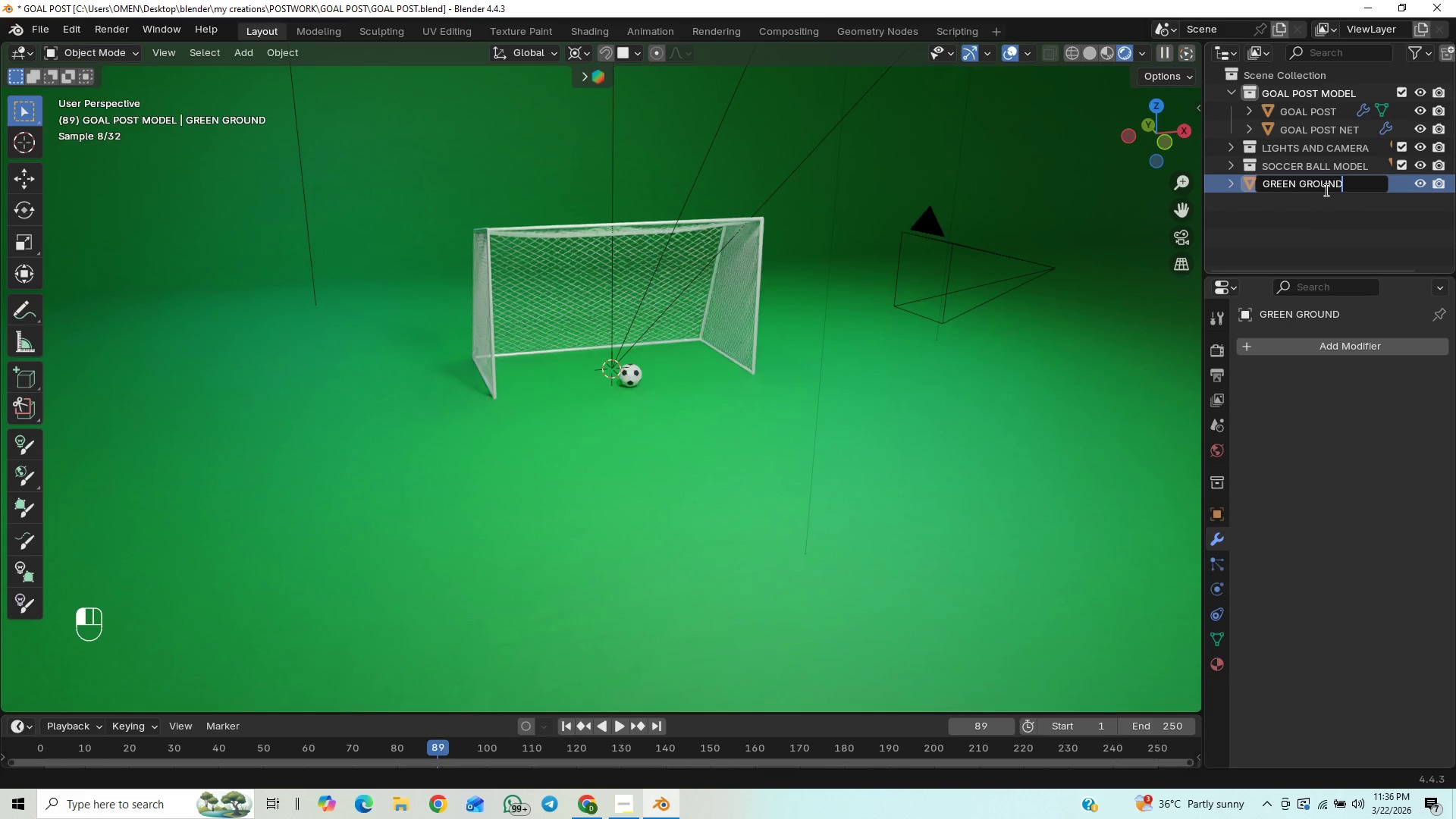 
hold_key(key=Backspace, duration=0.61)
 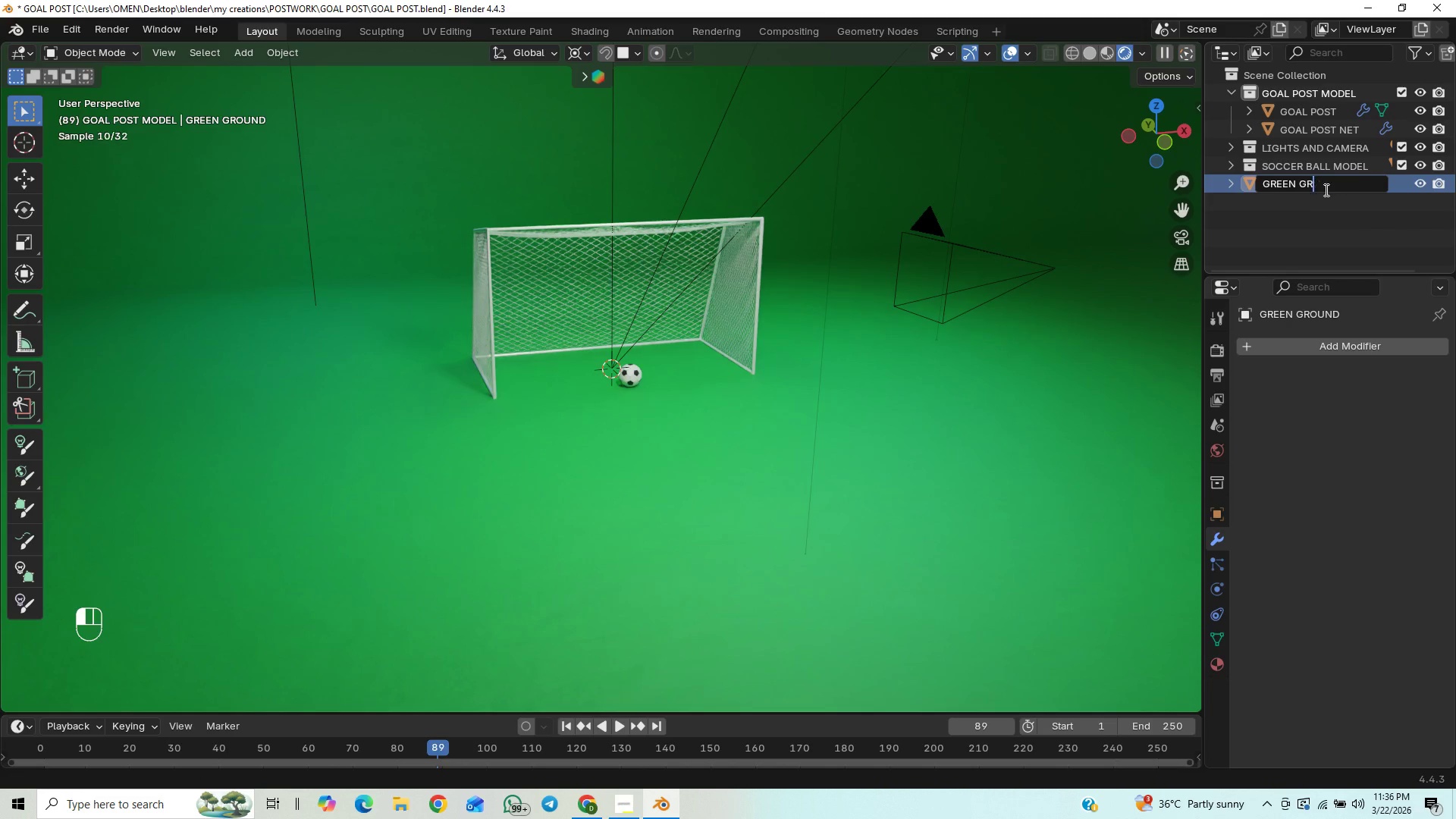 
key(Backspace)
key(Backspace)
type(backf)
key(Backspace)
type(drop)
 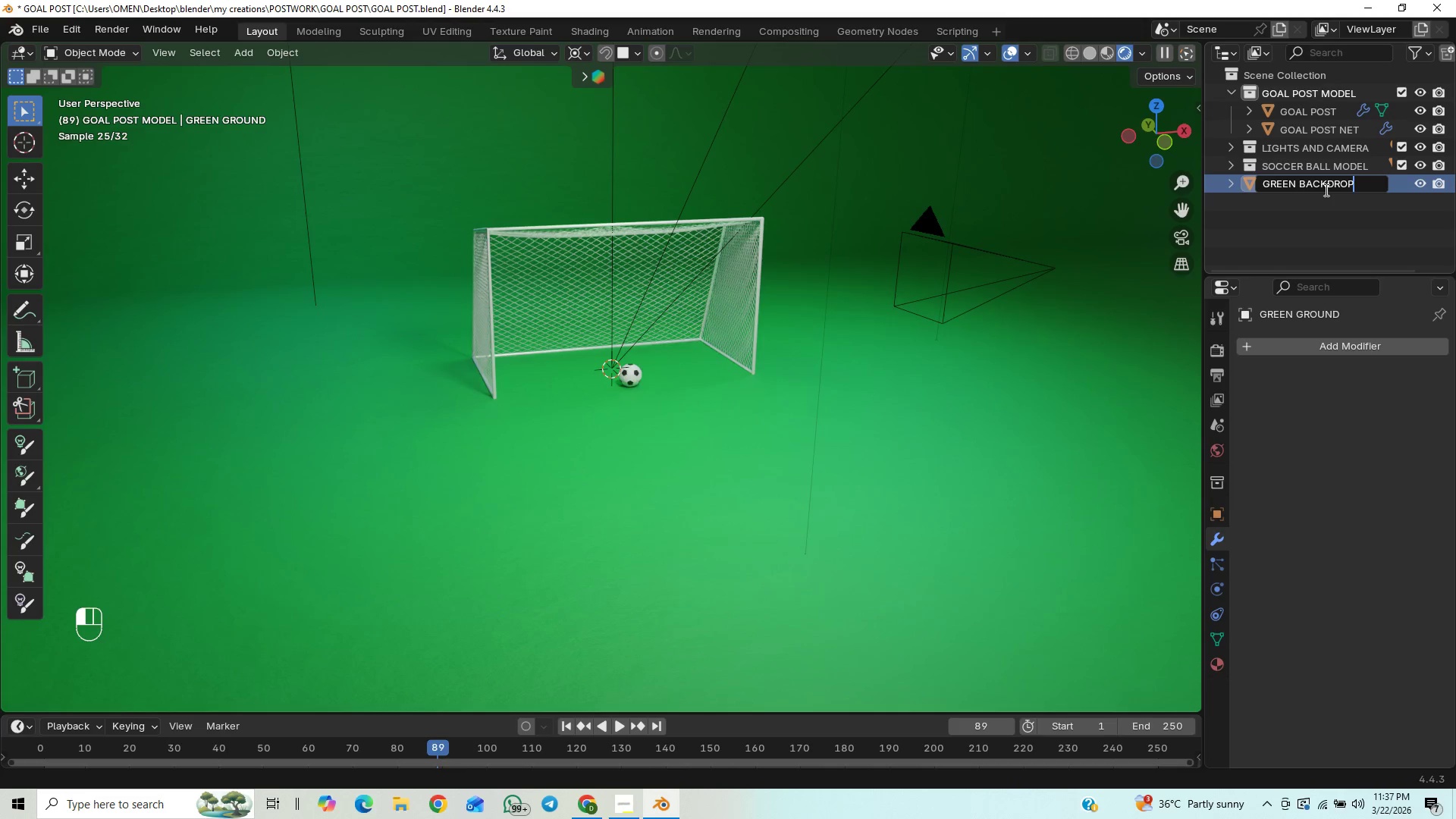 
key(Enter)
 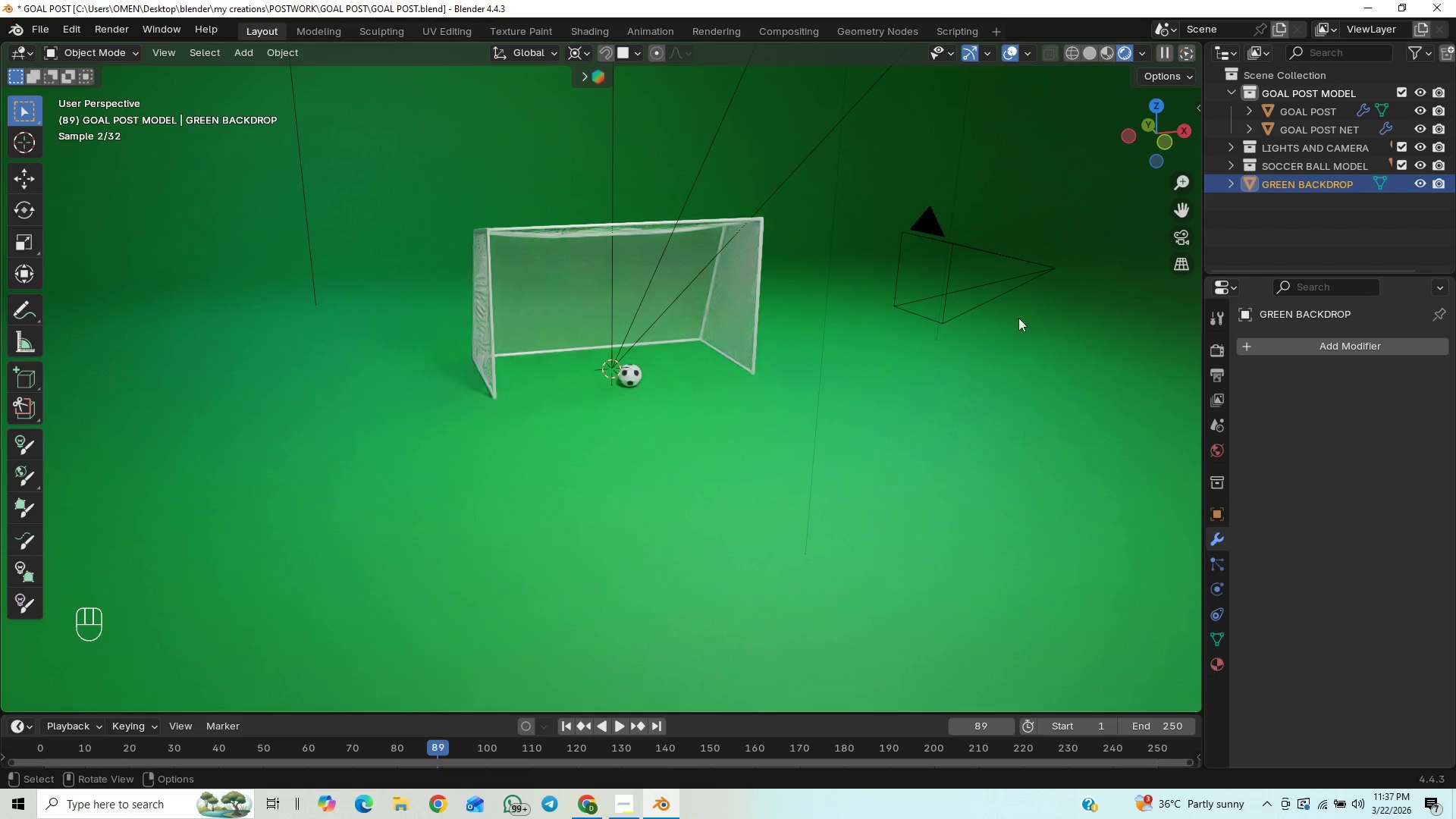 
key(Control+S)
 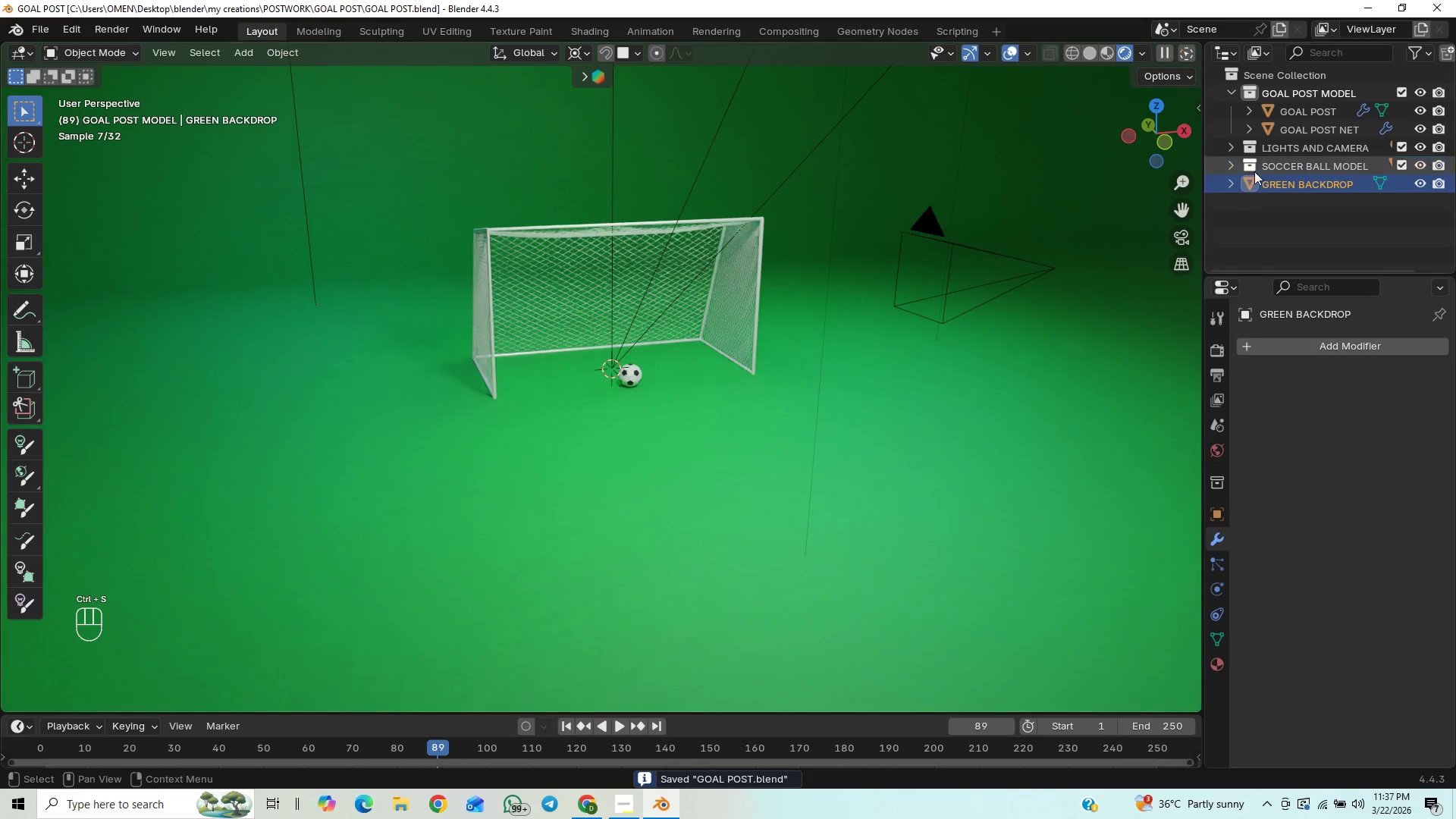 
left_click([1182, 236])
 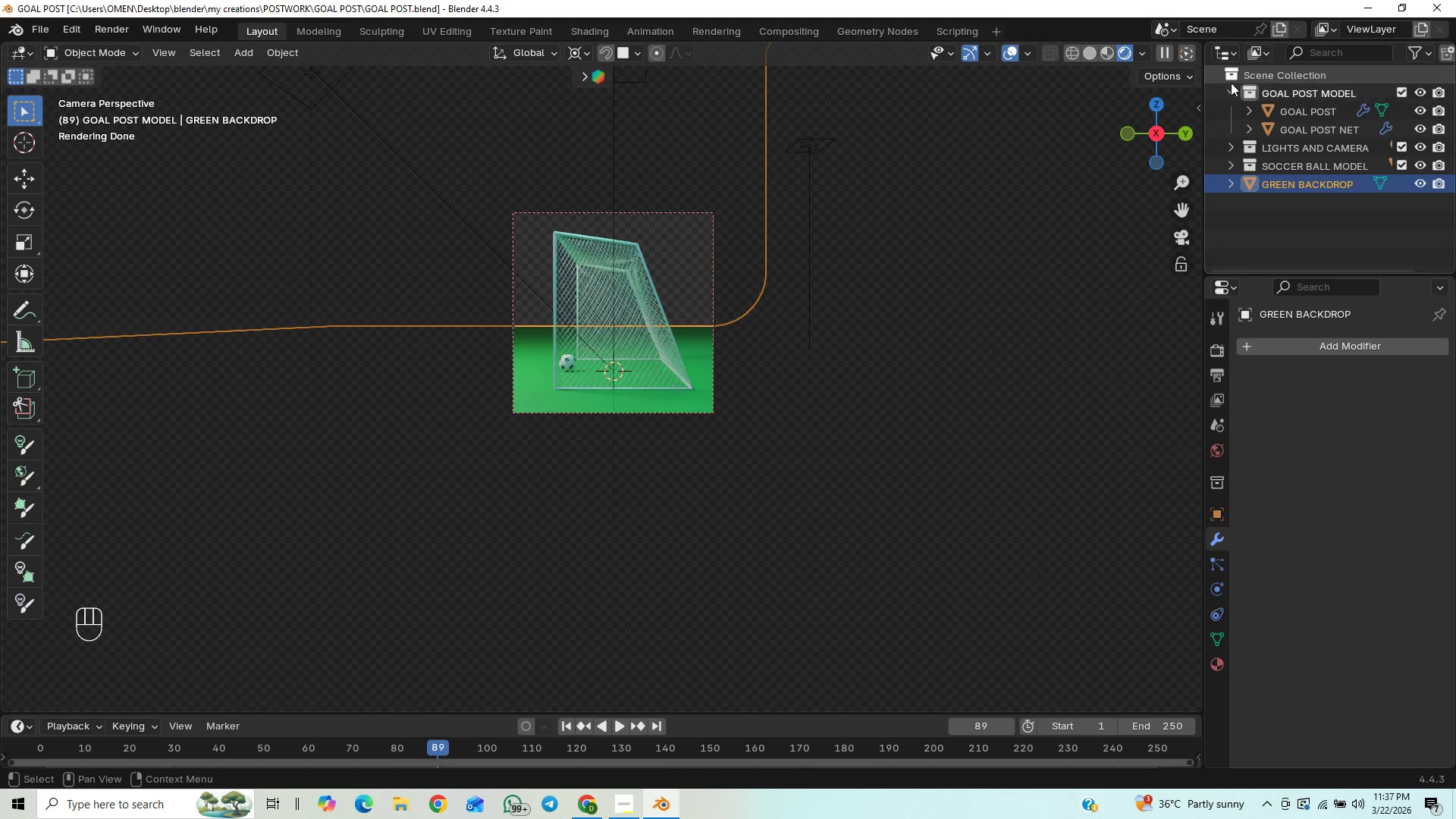 
left_click([1224, 149])
 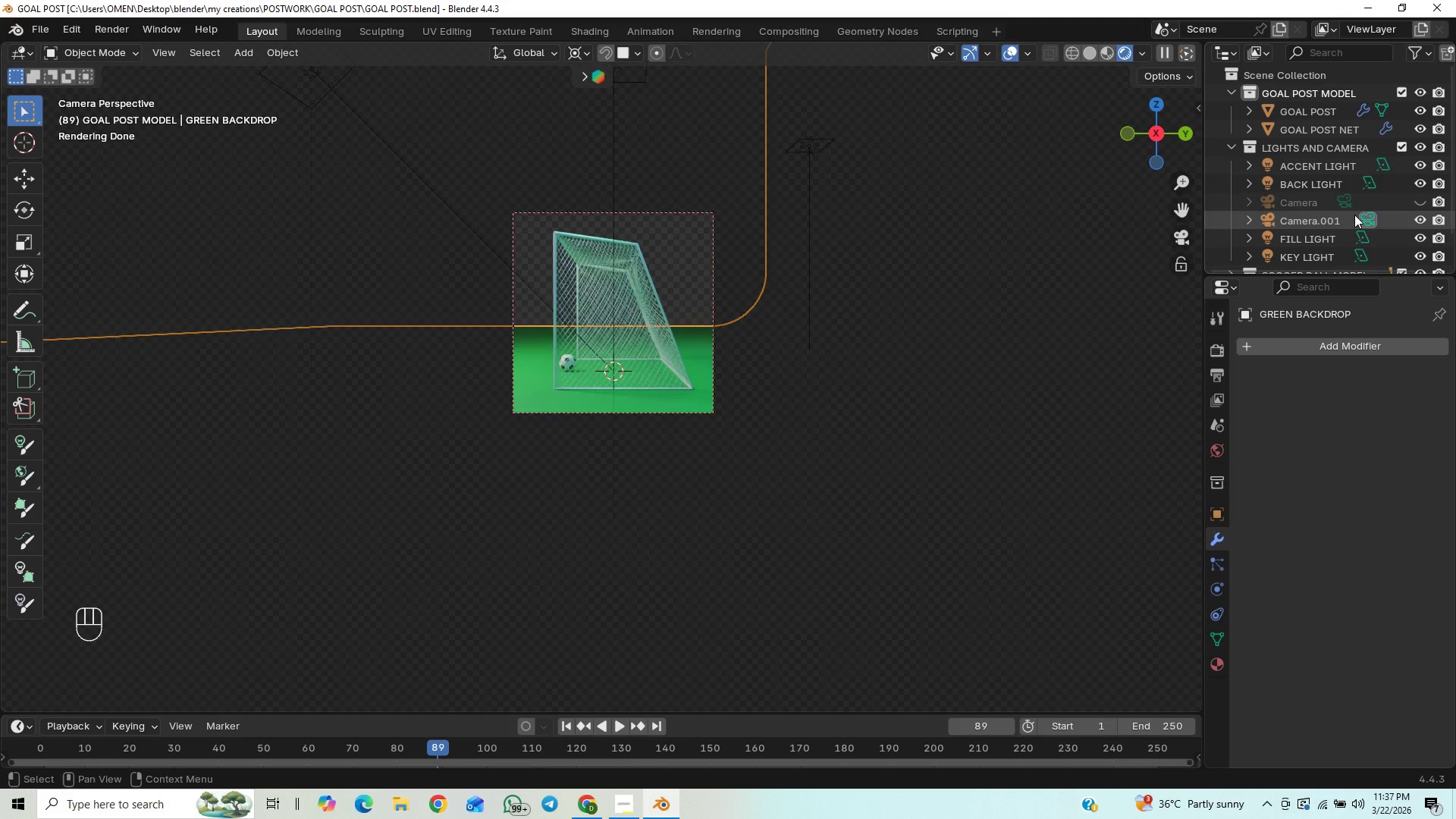 
left_click([1351, 202])
 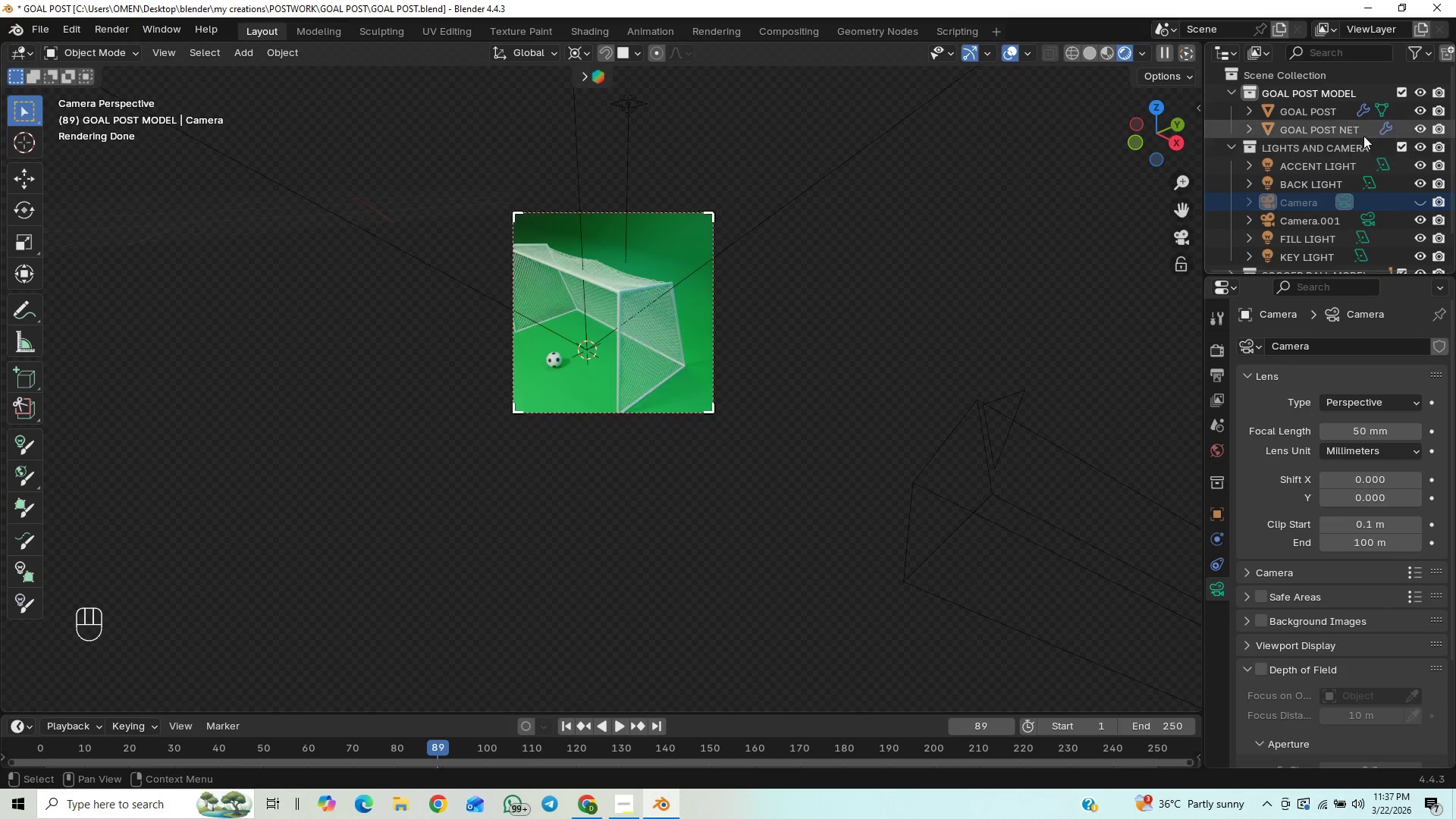 
left_click_drag(start_coordinate=[1452, 160], to_coordinate=[1455, 86])
 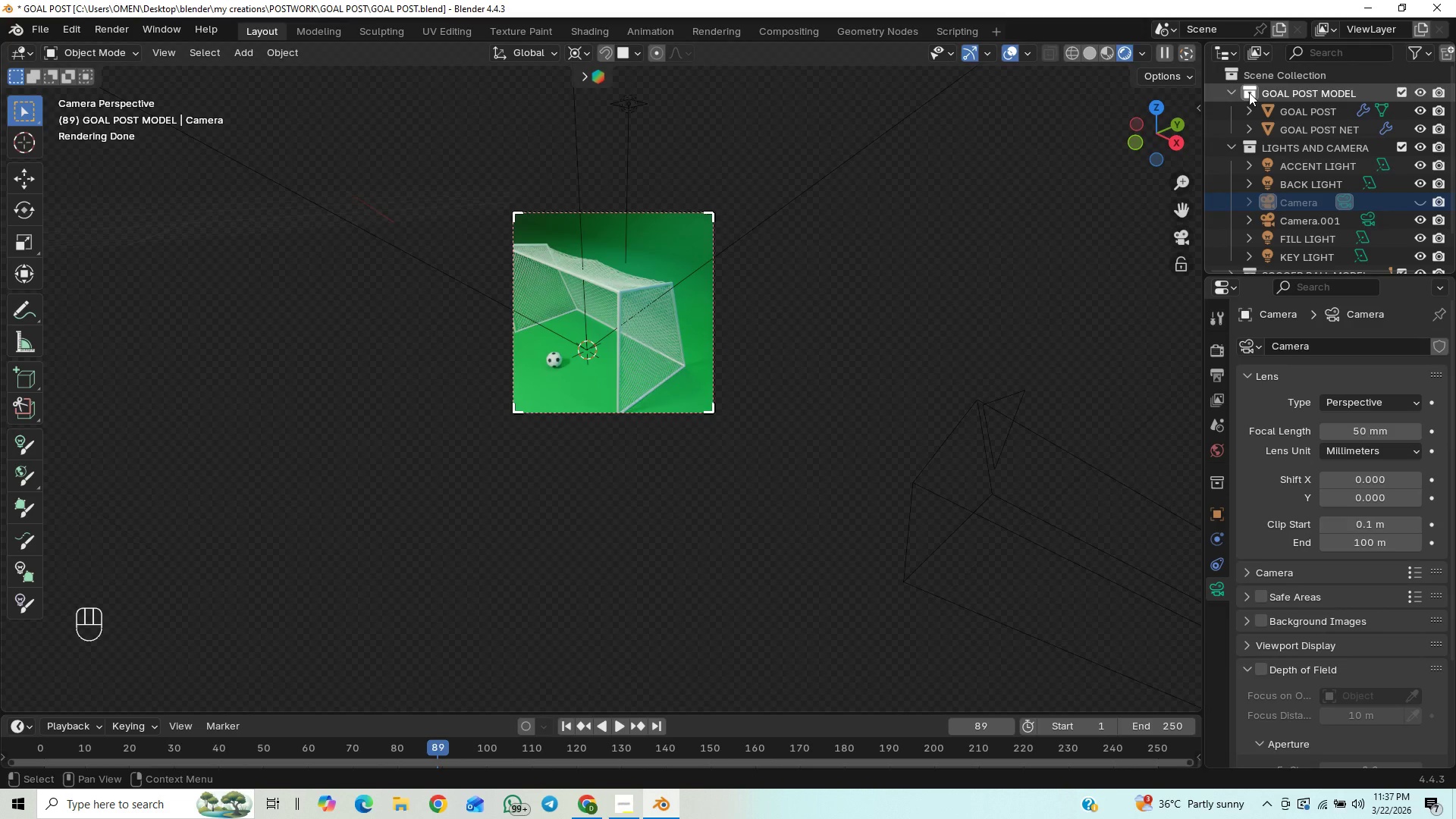 
double_click([1249, 93])
 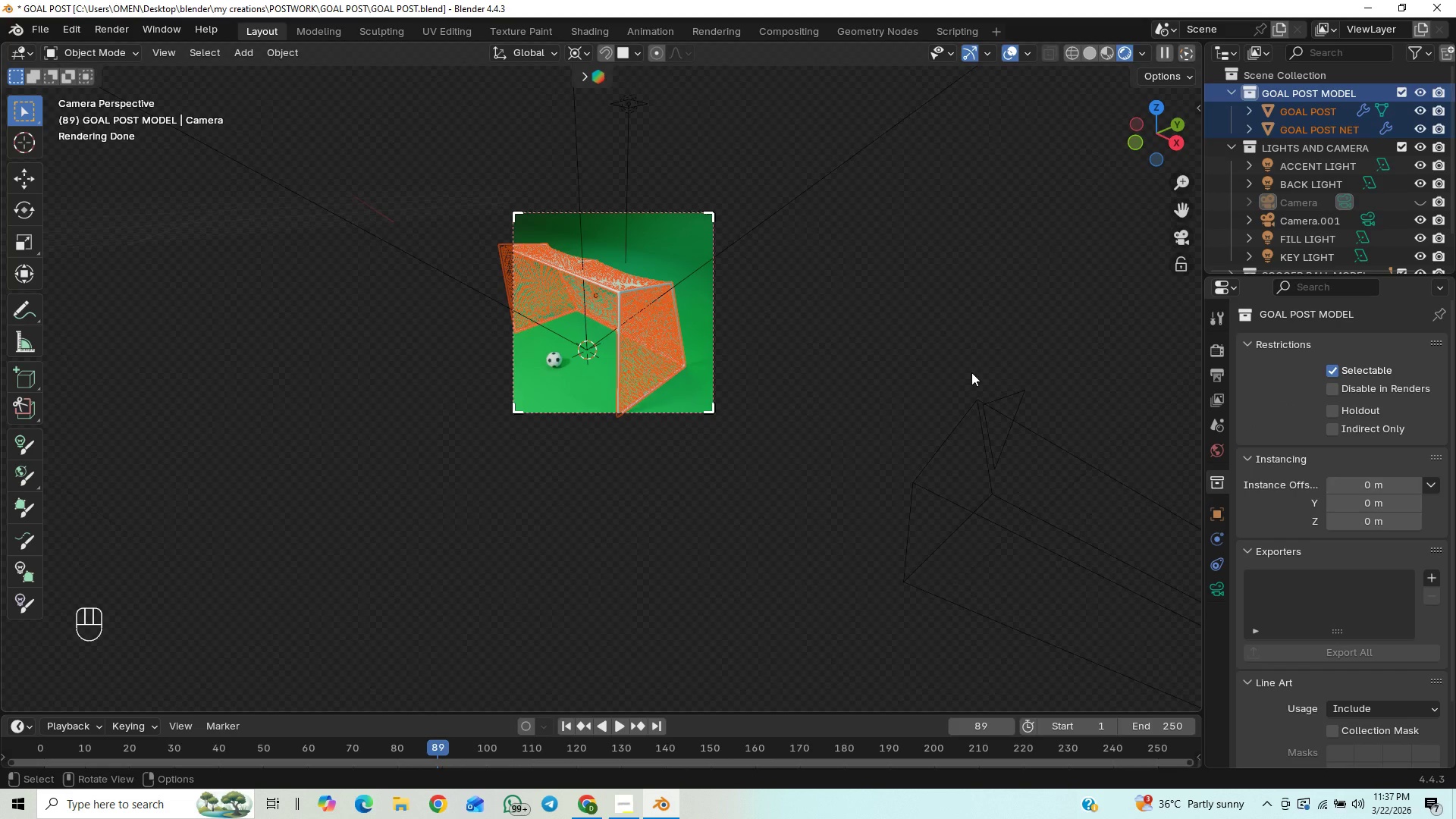 
type(gy)
 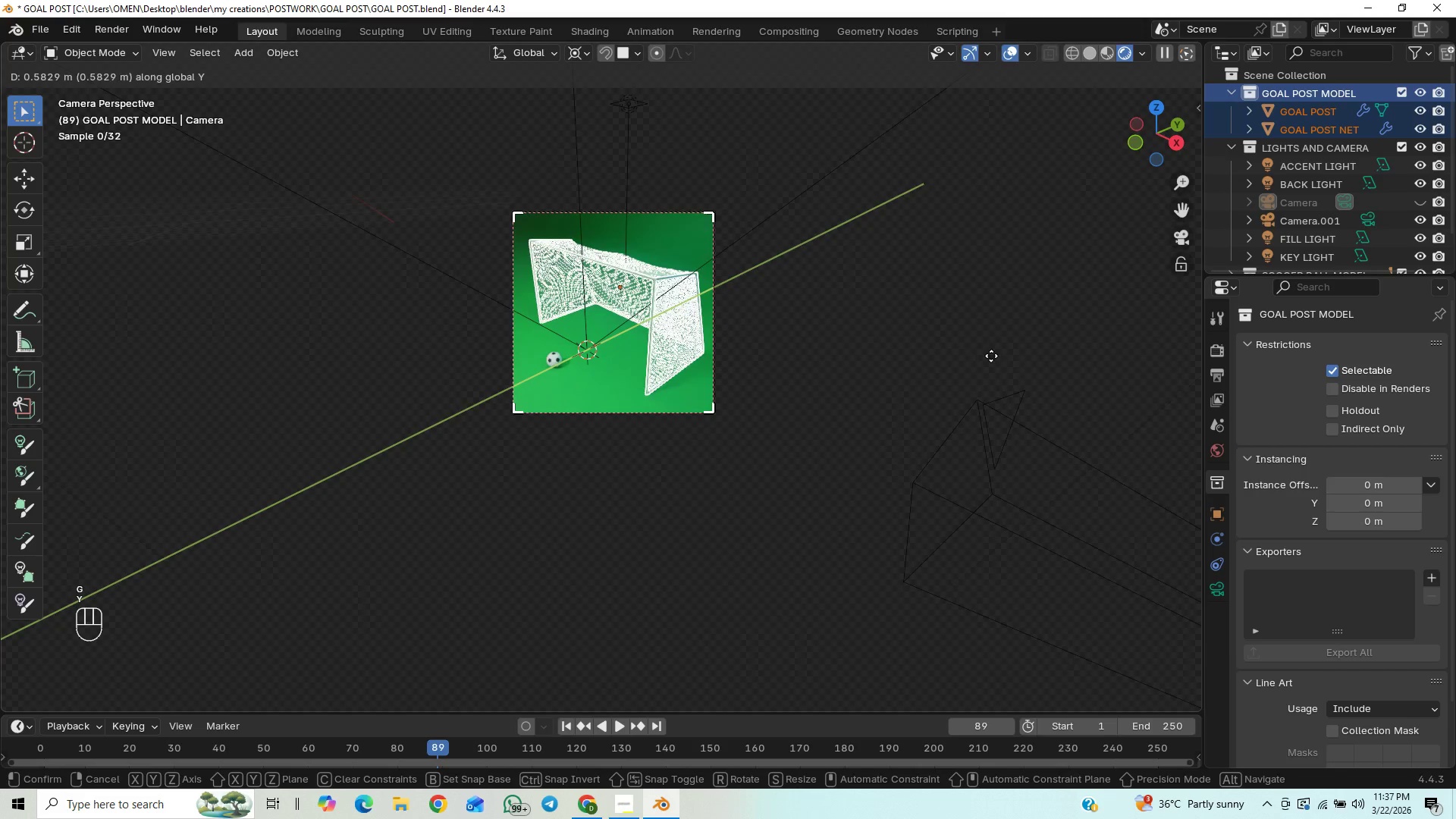 
left_click([991, 356])
 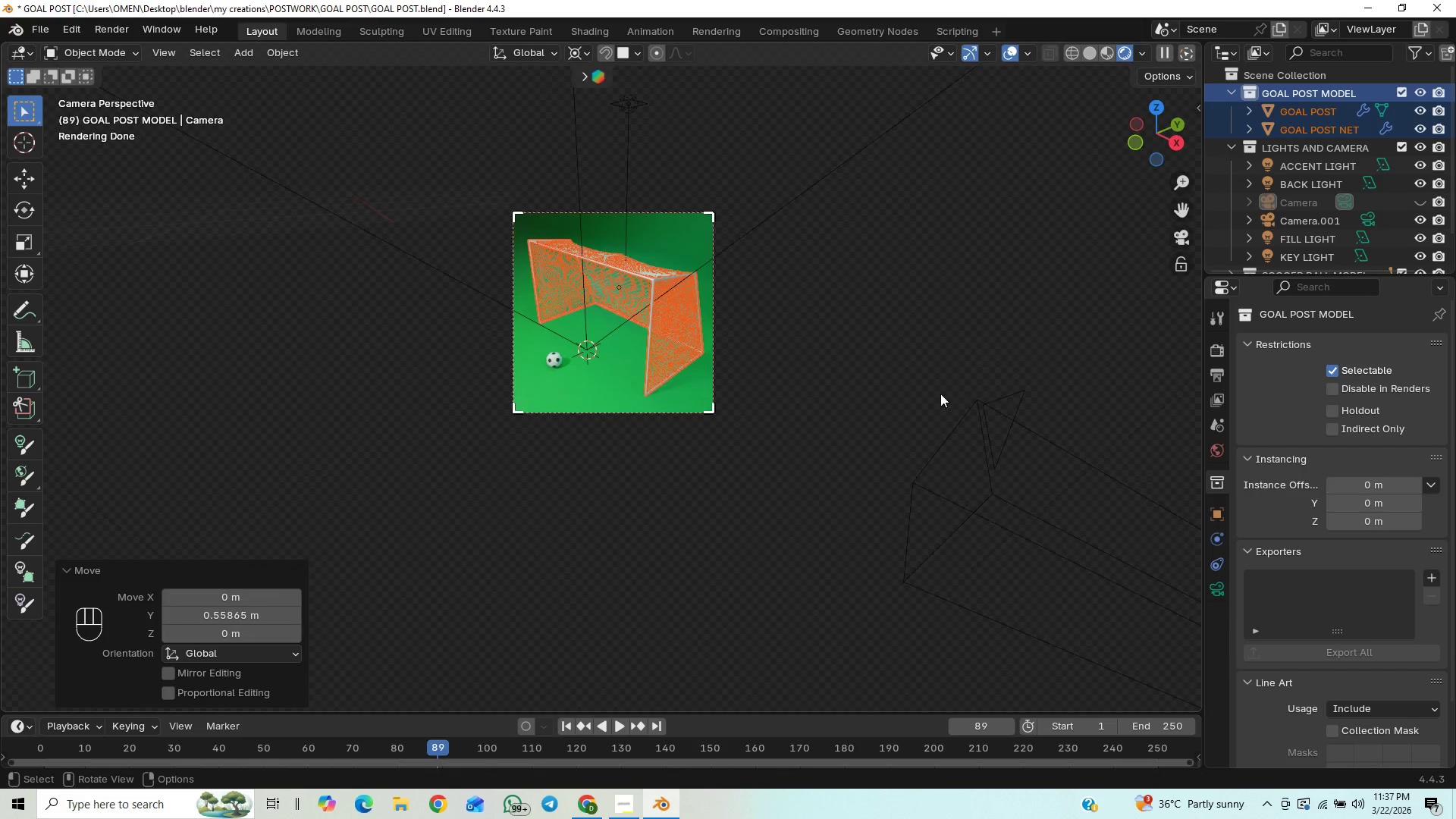 
left_click([926, 383])
 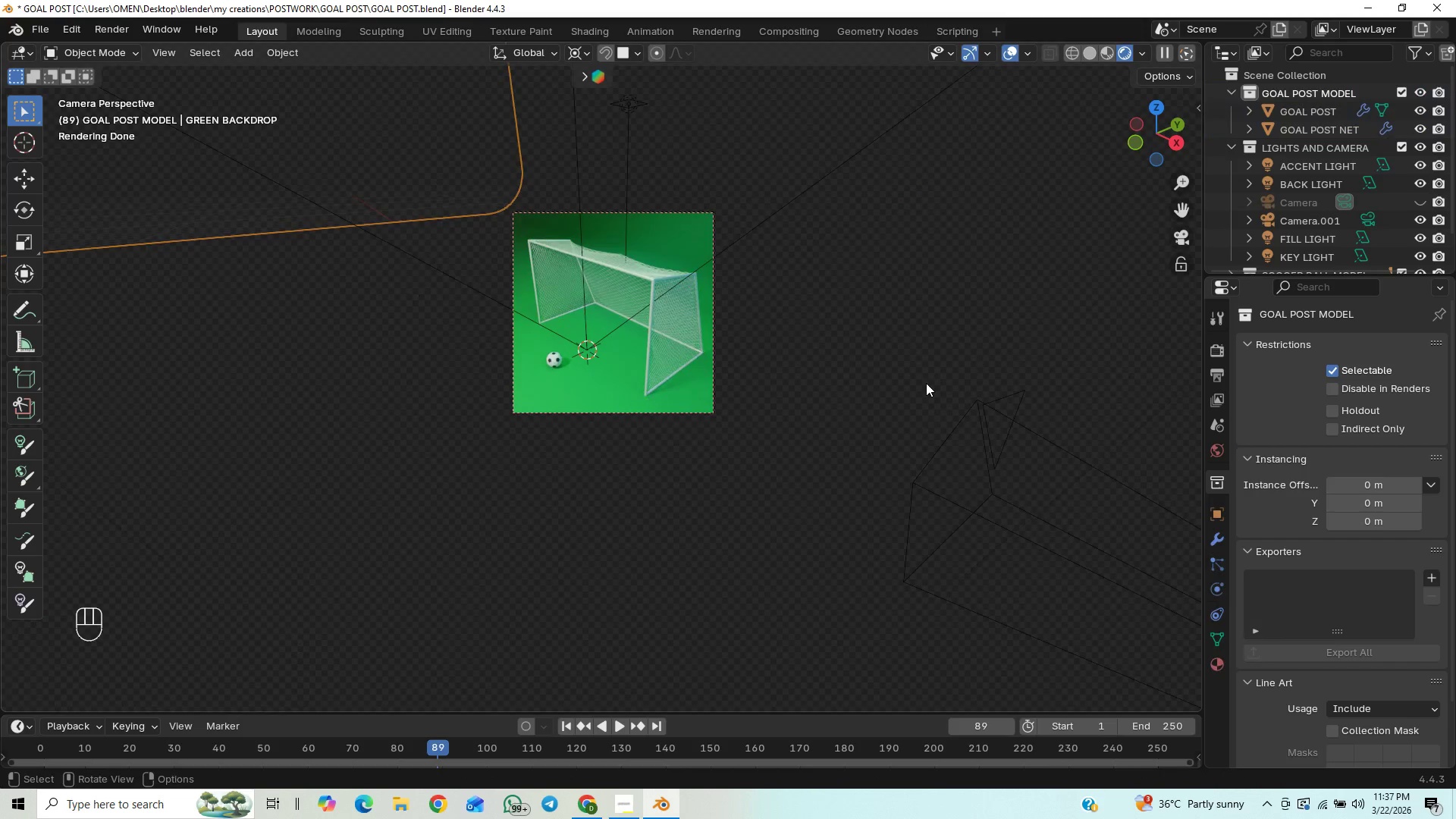 
key(Control+S)
 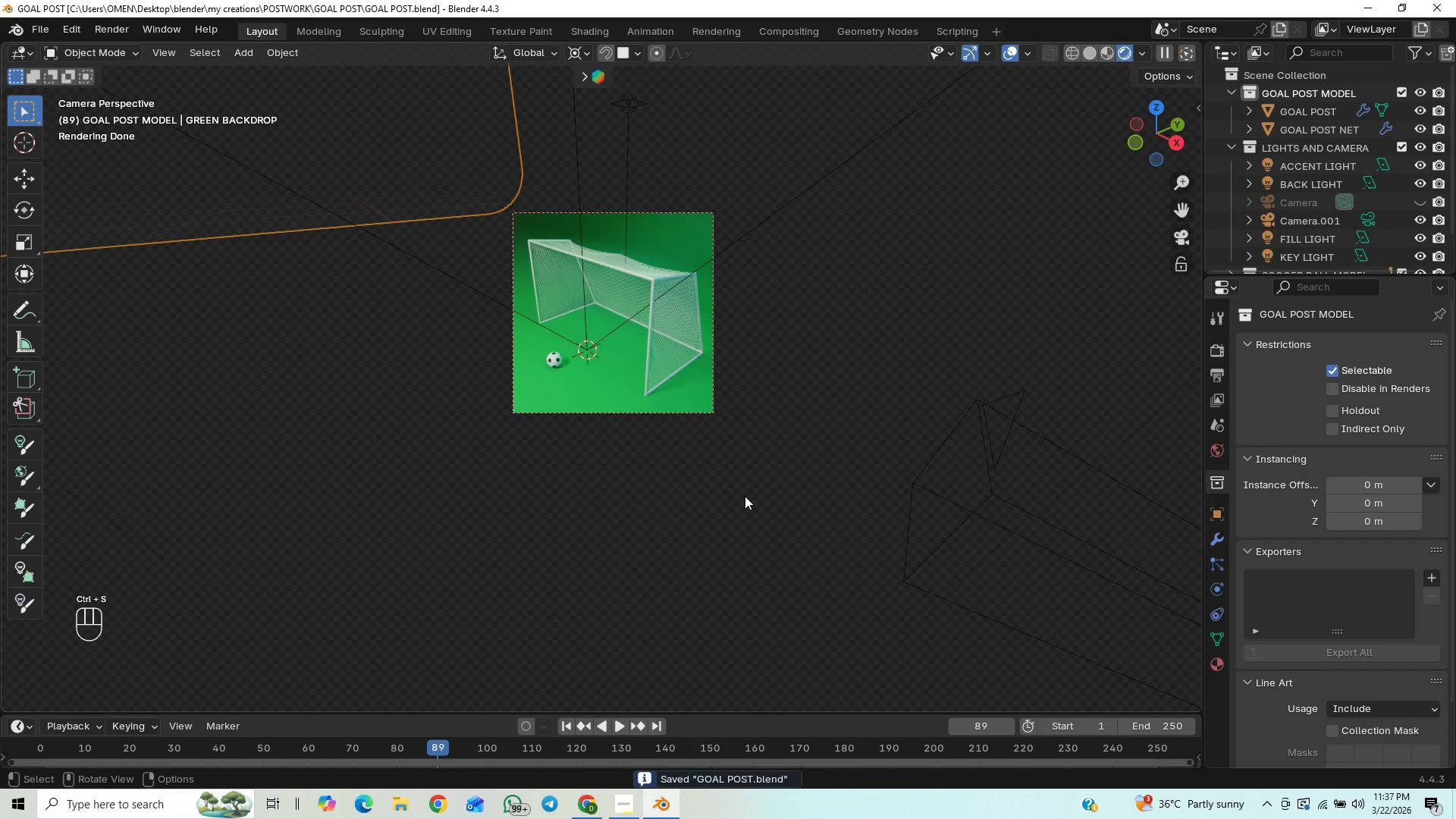 
scroll: coordinate [745, 496], scroll_direction: down, amount: 1.0
 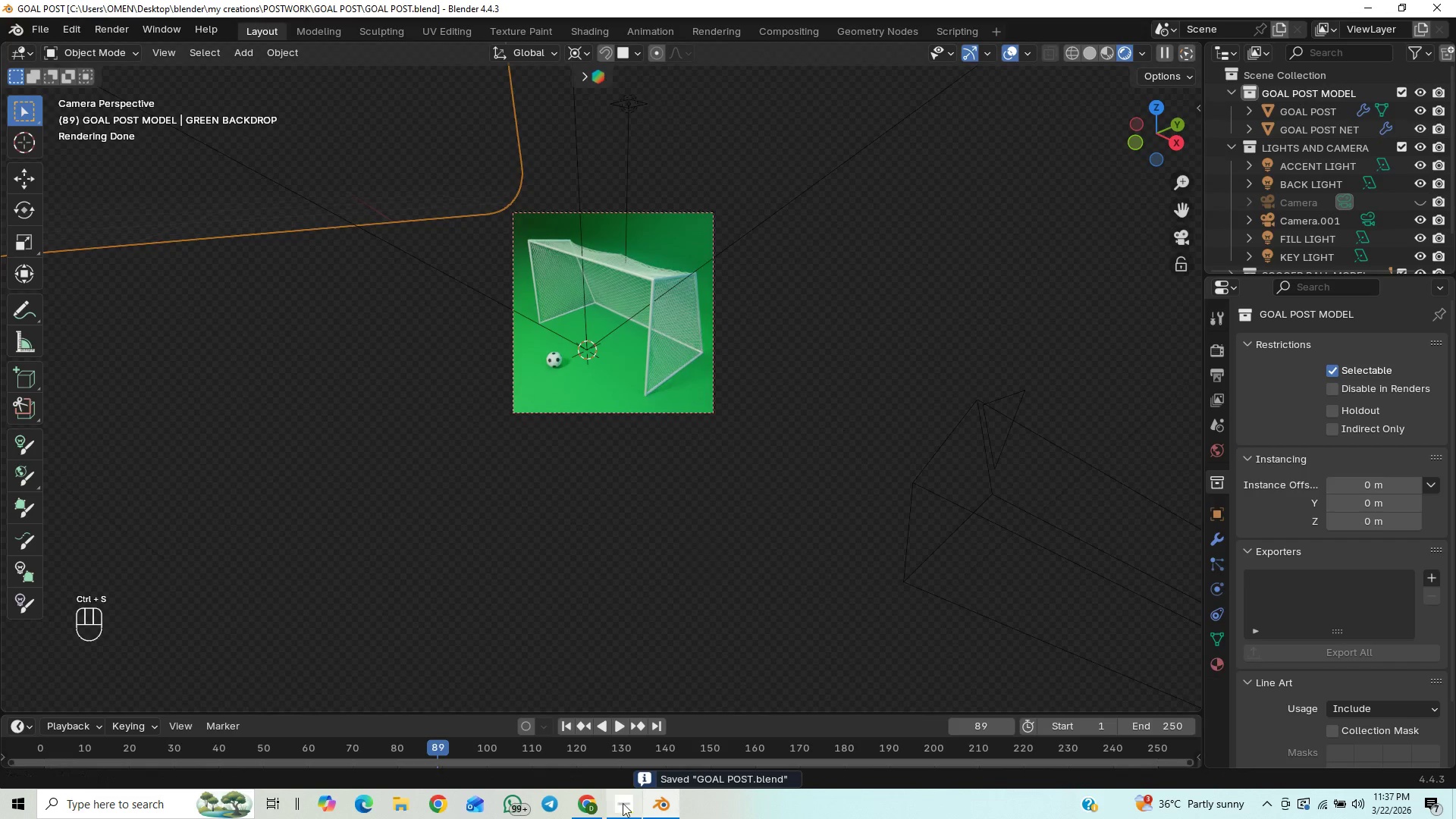 
left_click([623, 804])